 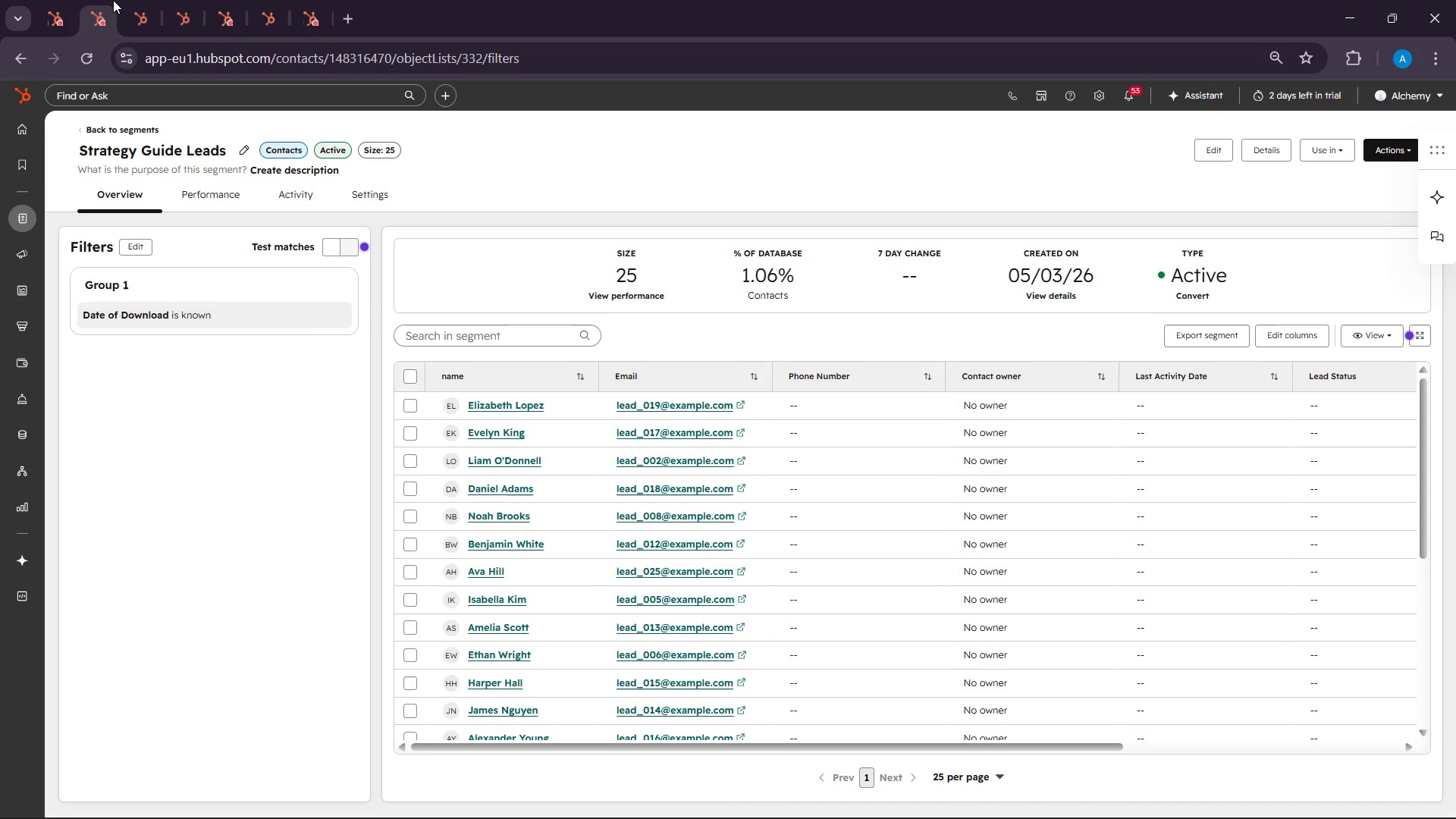 
left_click([127, 0])
 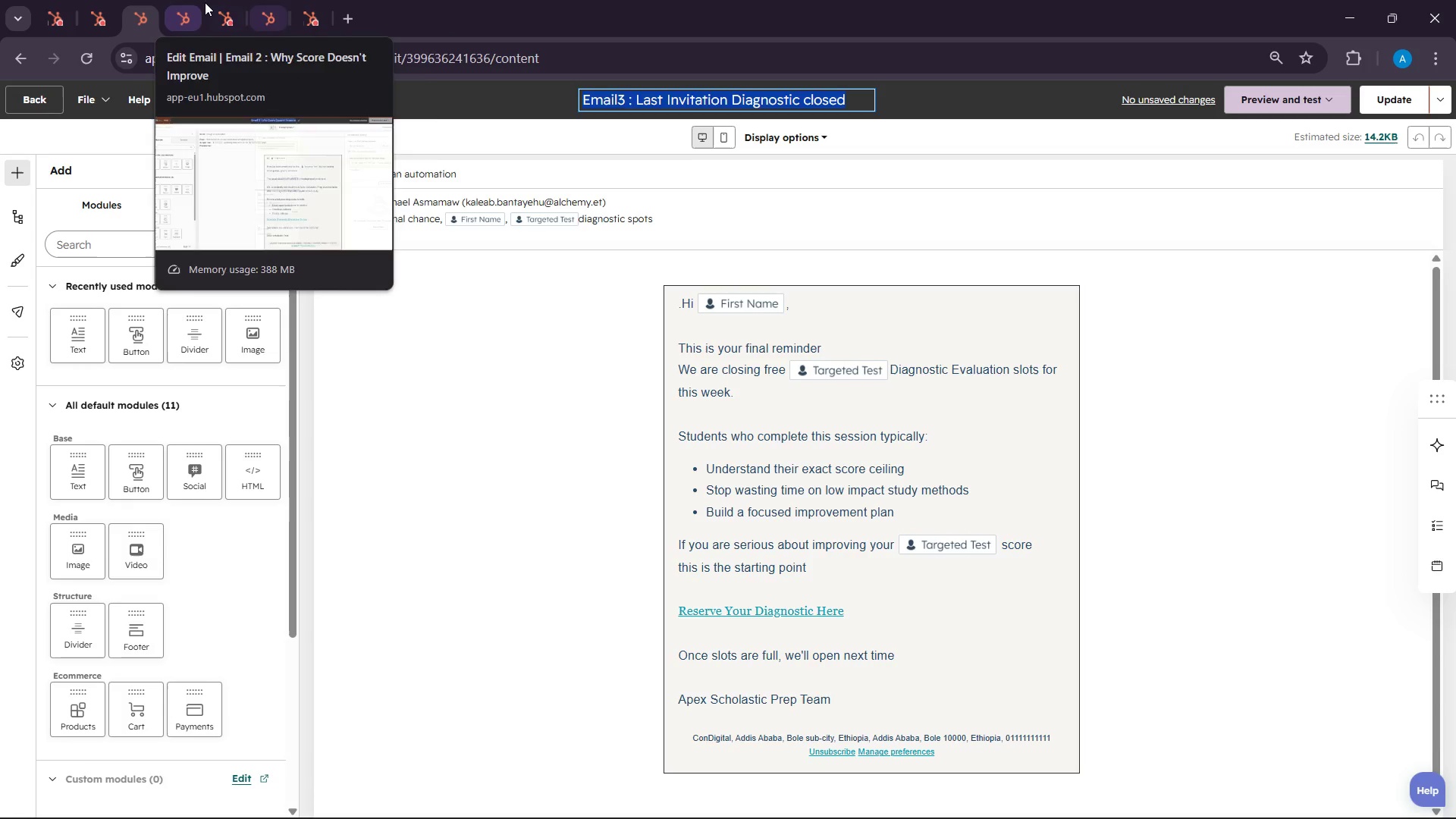 
left_click([186, 0])
 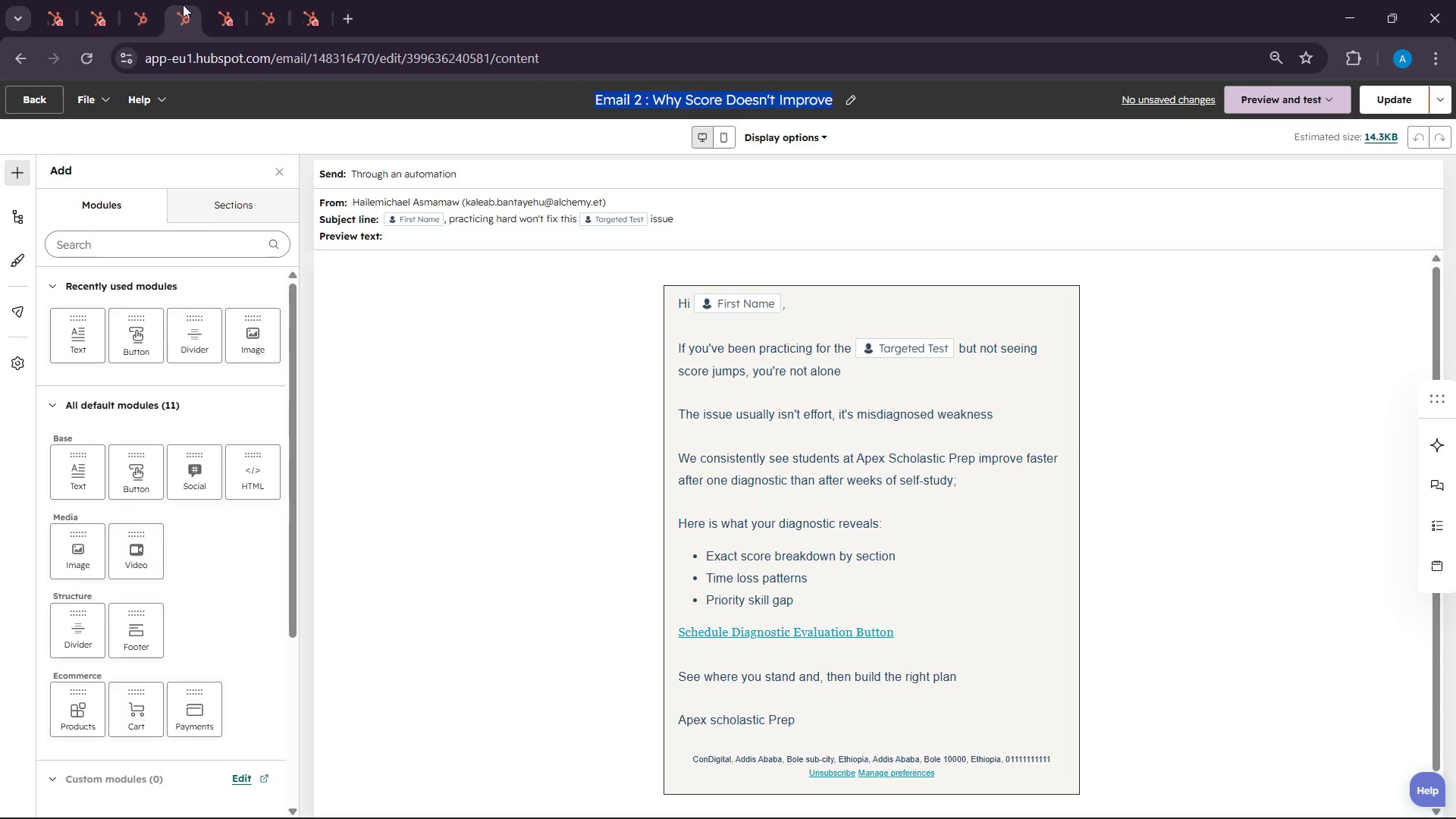 
left_click([224, 0])
 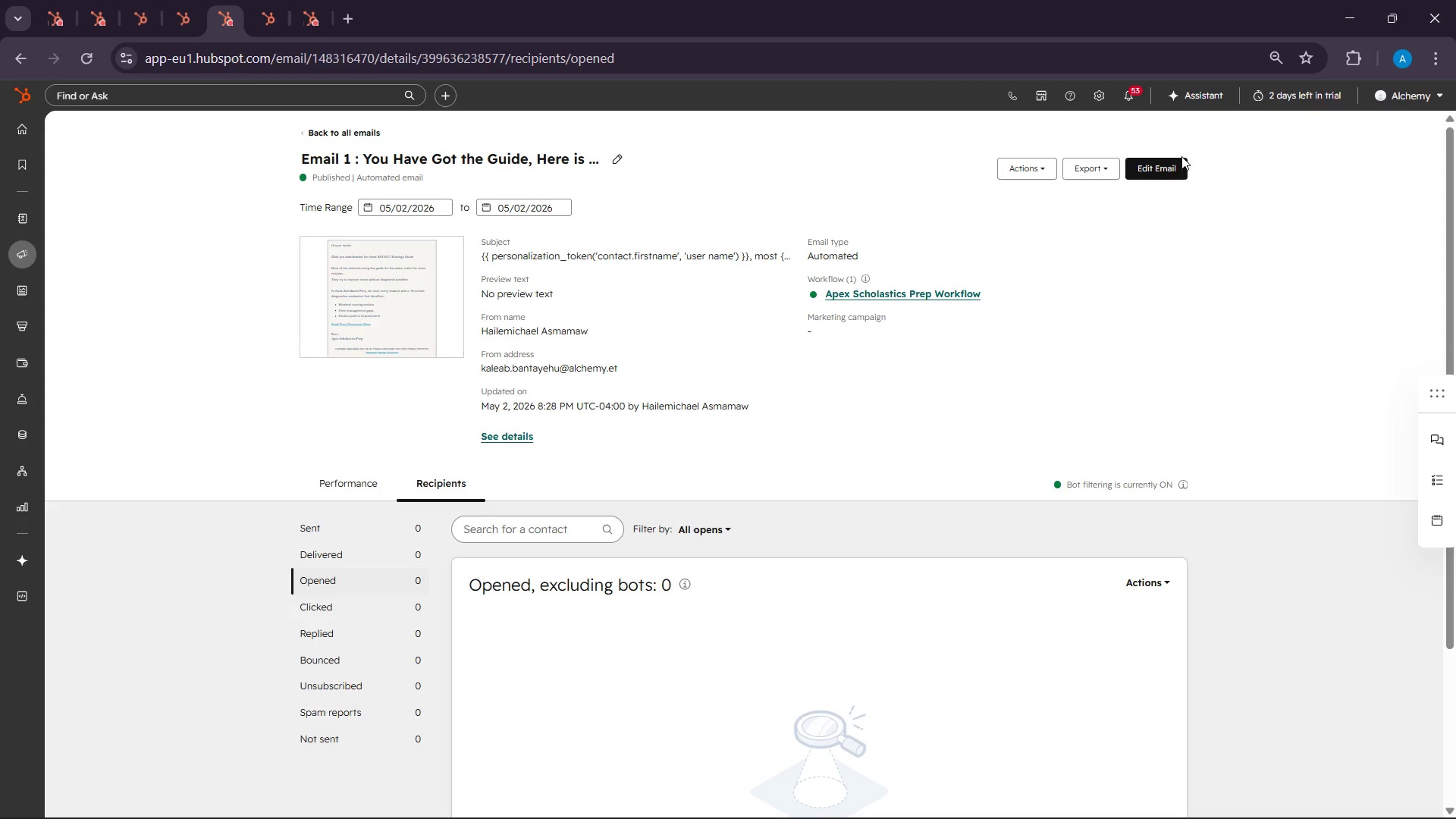 
left_click([1165, 167])
 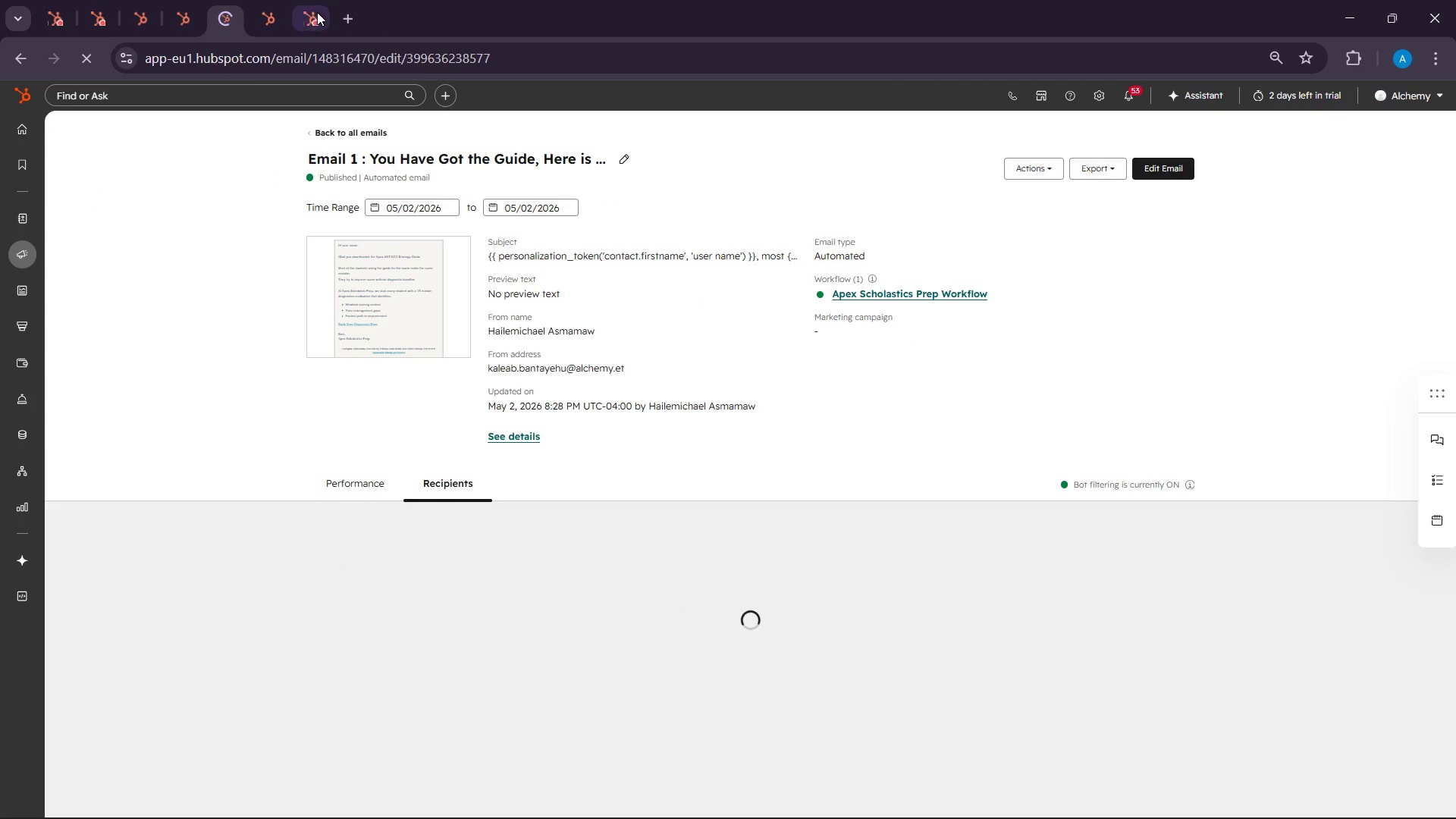 
mouse_move([317, 18])
 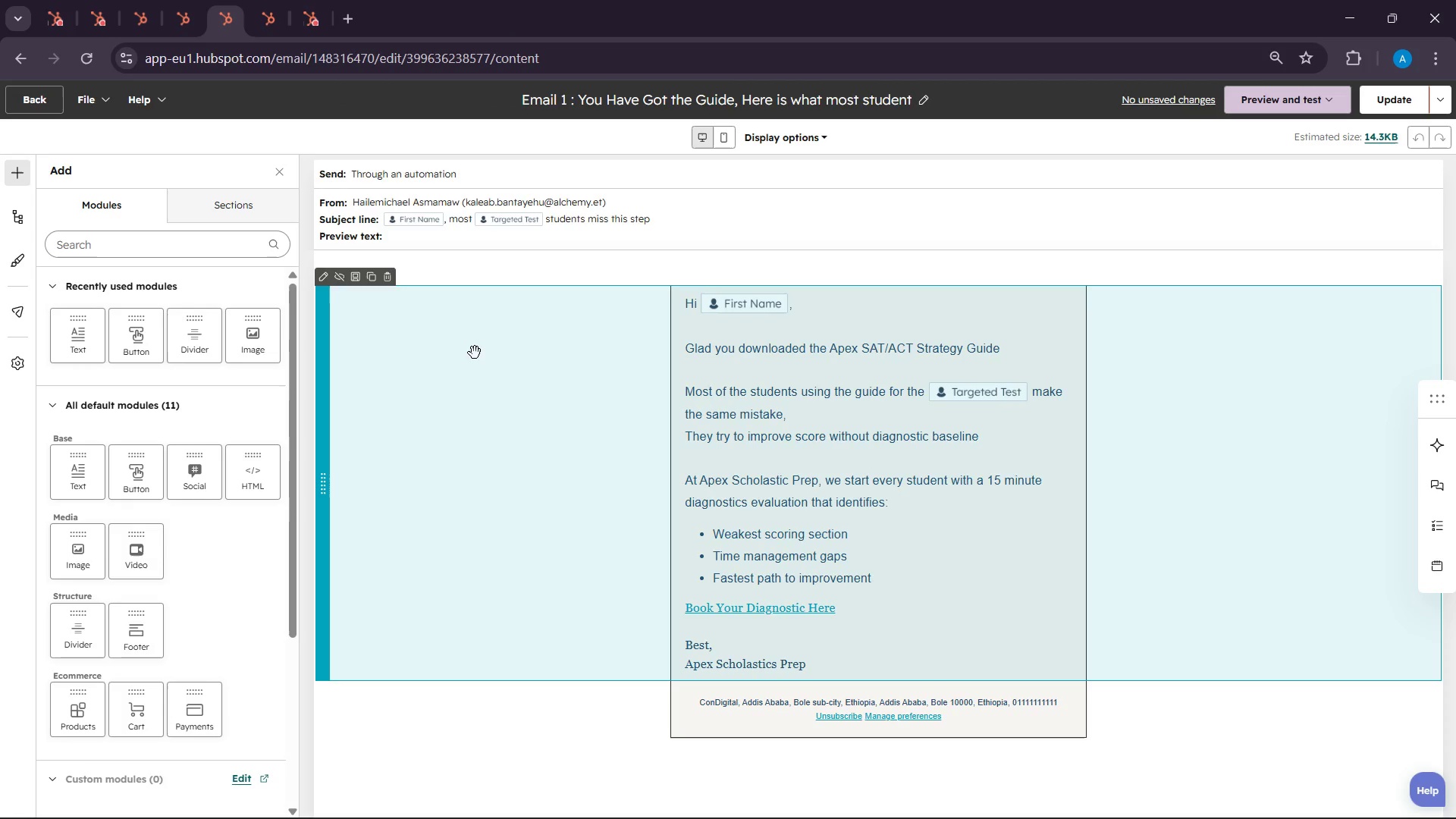 
scroll: coordinate [476, 357], scroll_direction: up, amount: 2.0
 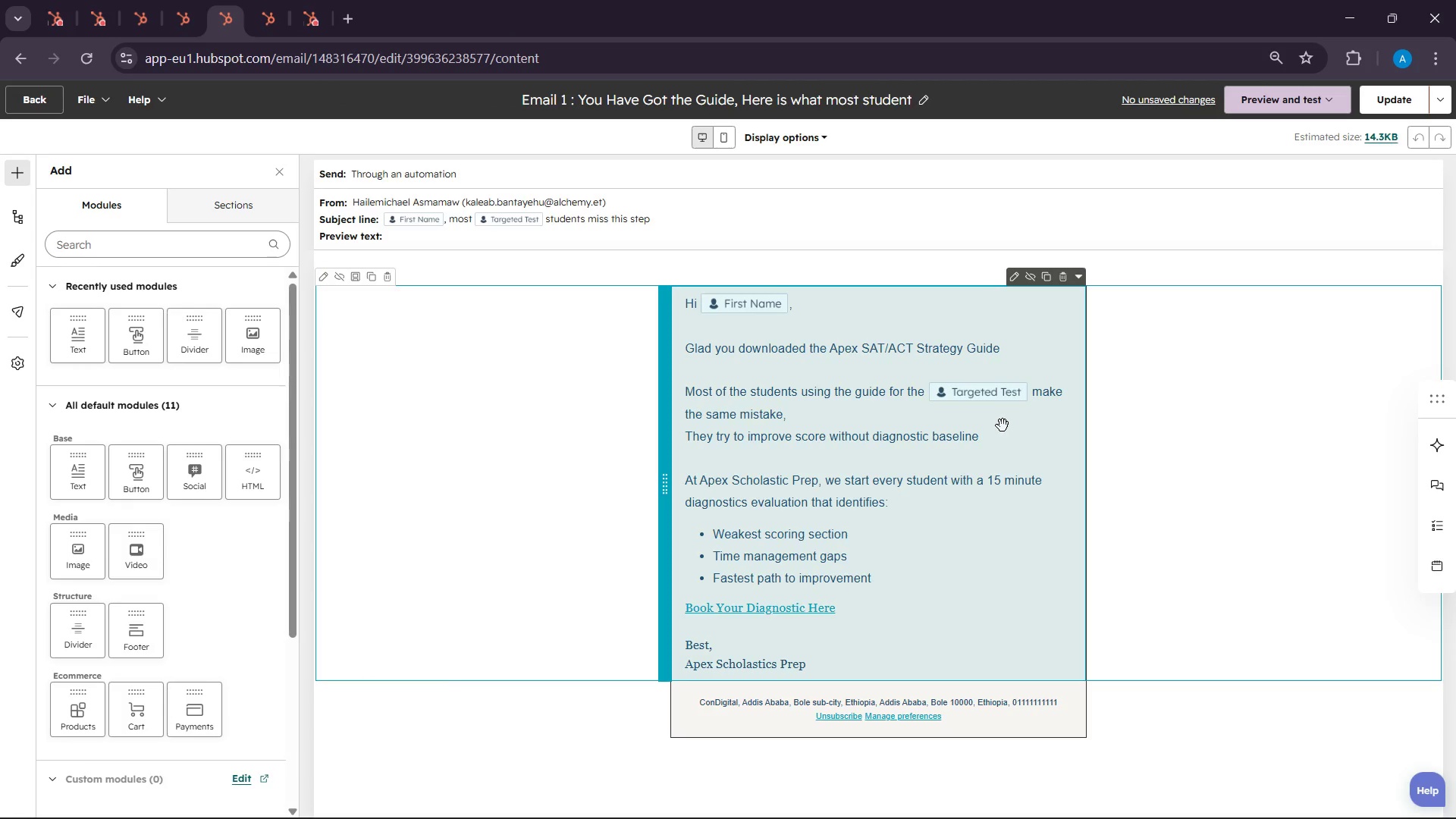 
wait(19.98)
 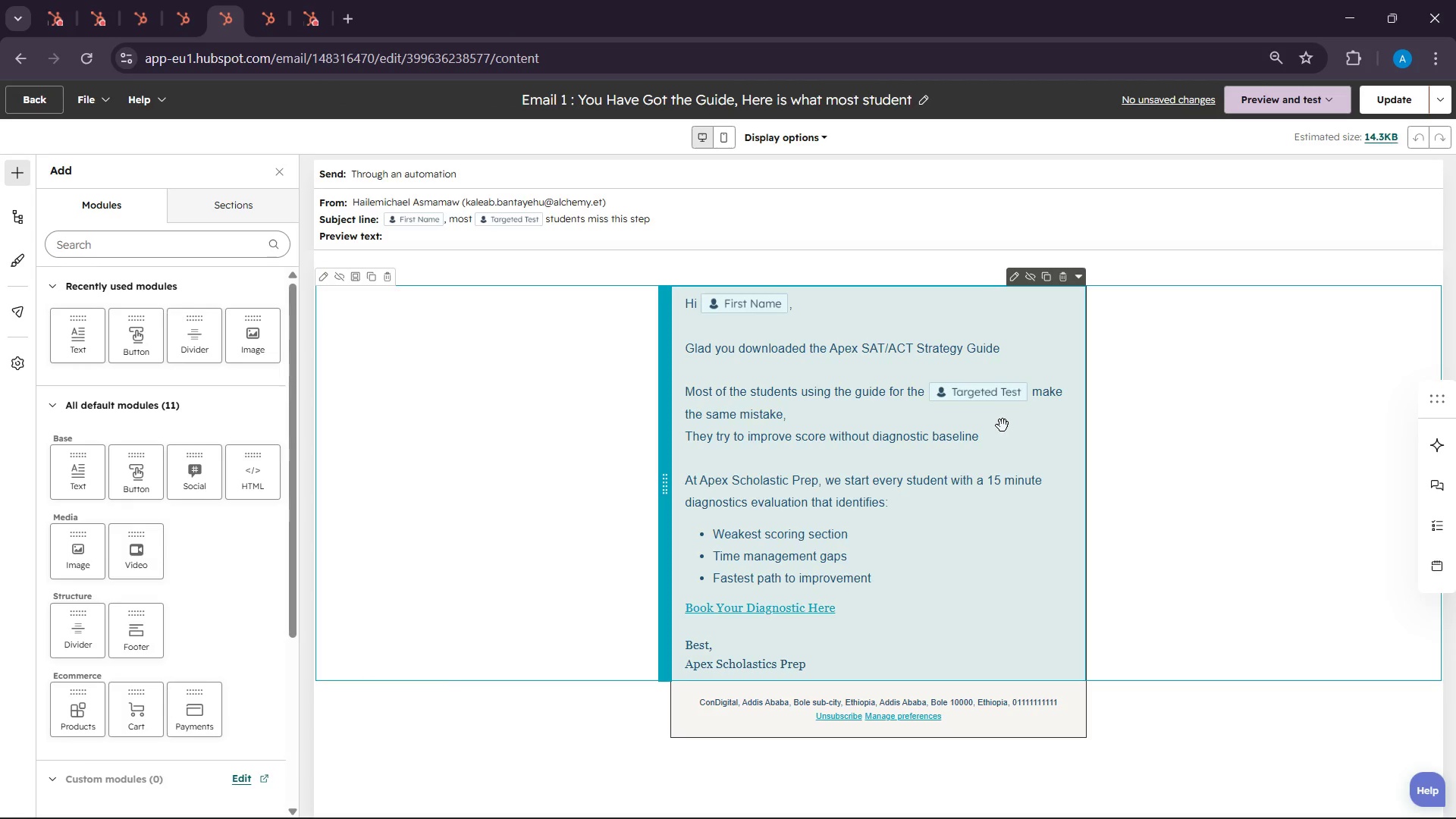 
left_click([37, 0])
 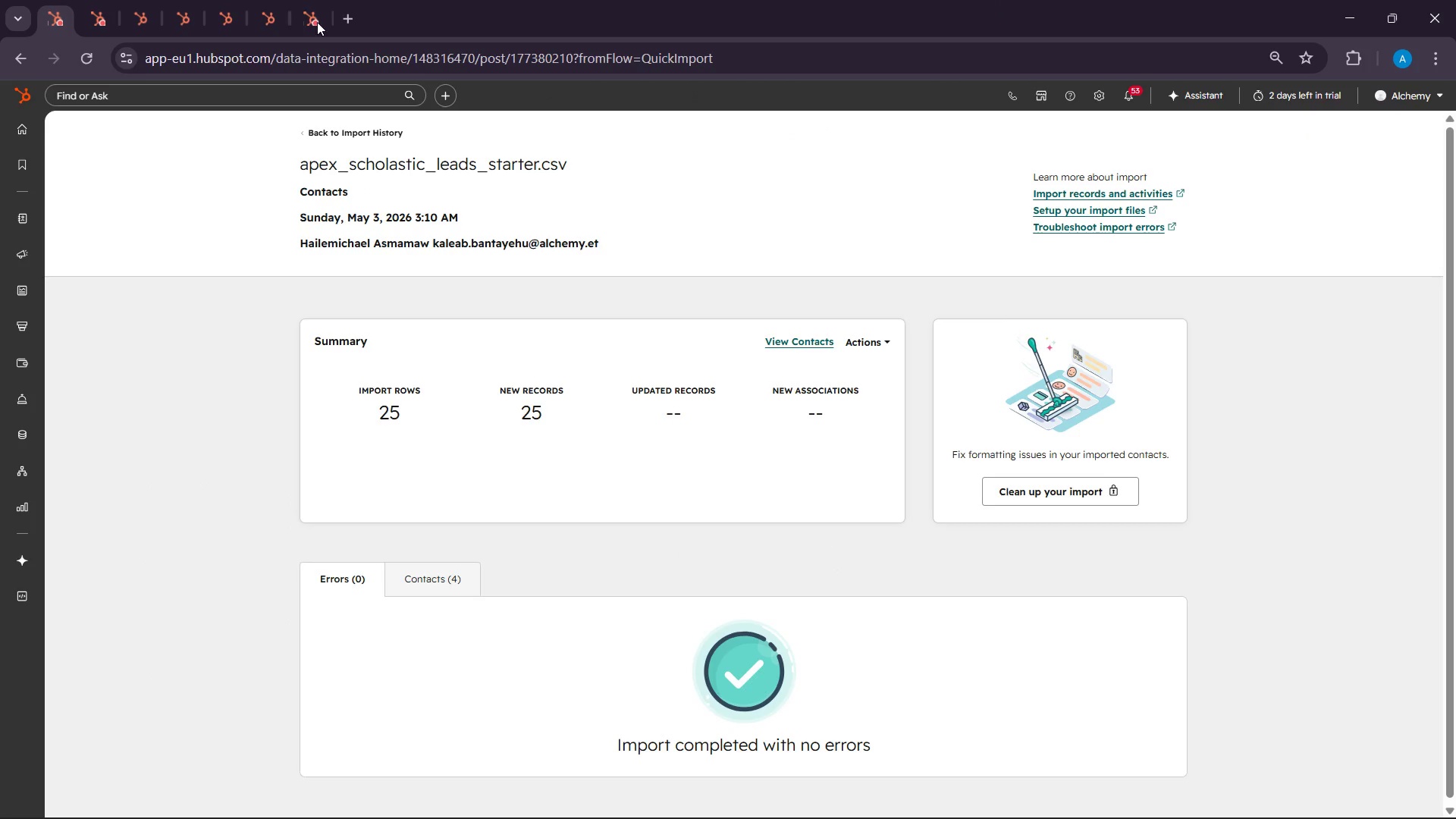 
left_click([320, 0])
 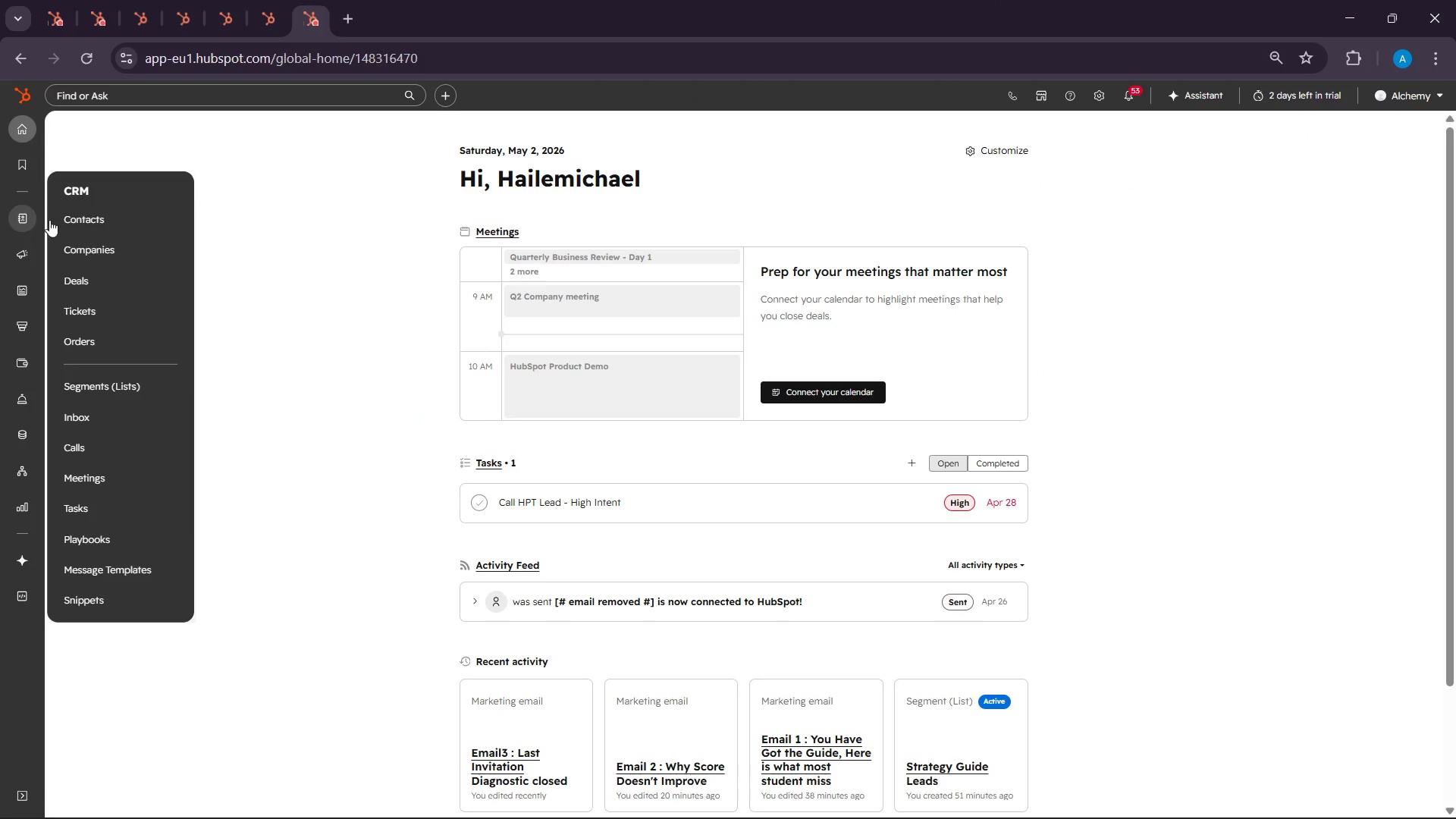 
left_click([86, 213])
 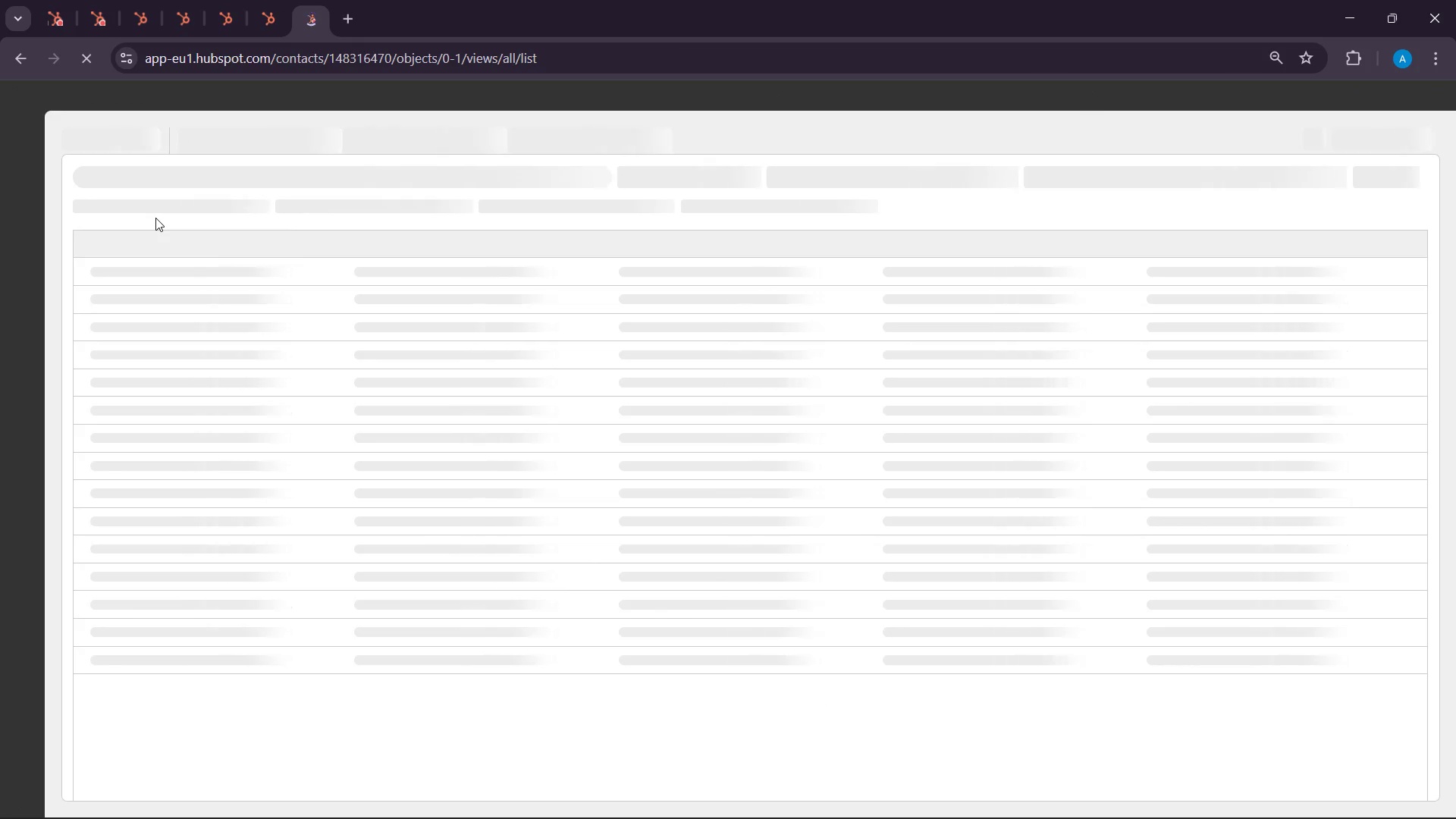 
wait(5.08)
 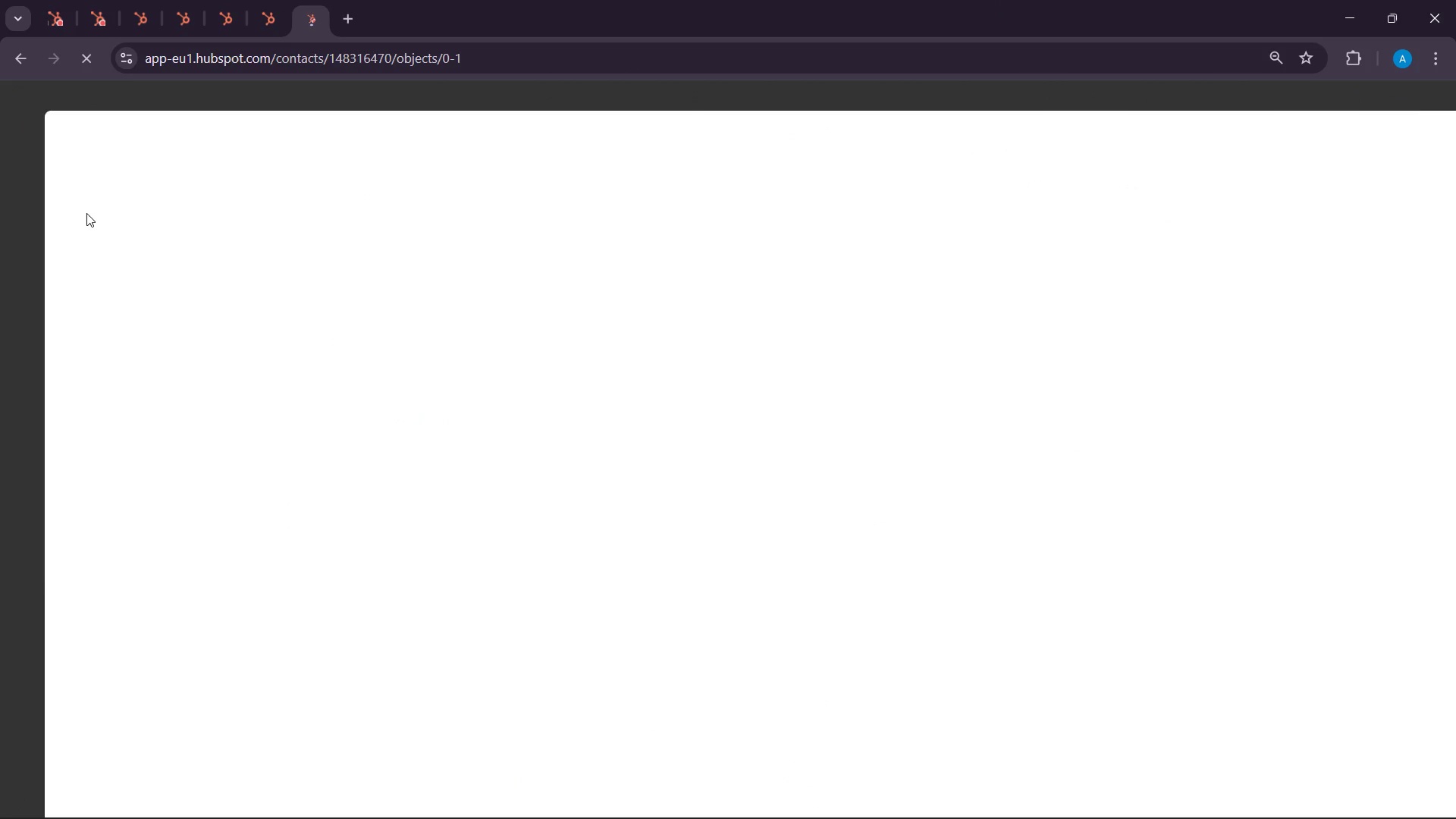 
mouse_move([142, 315])
 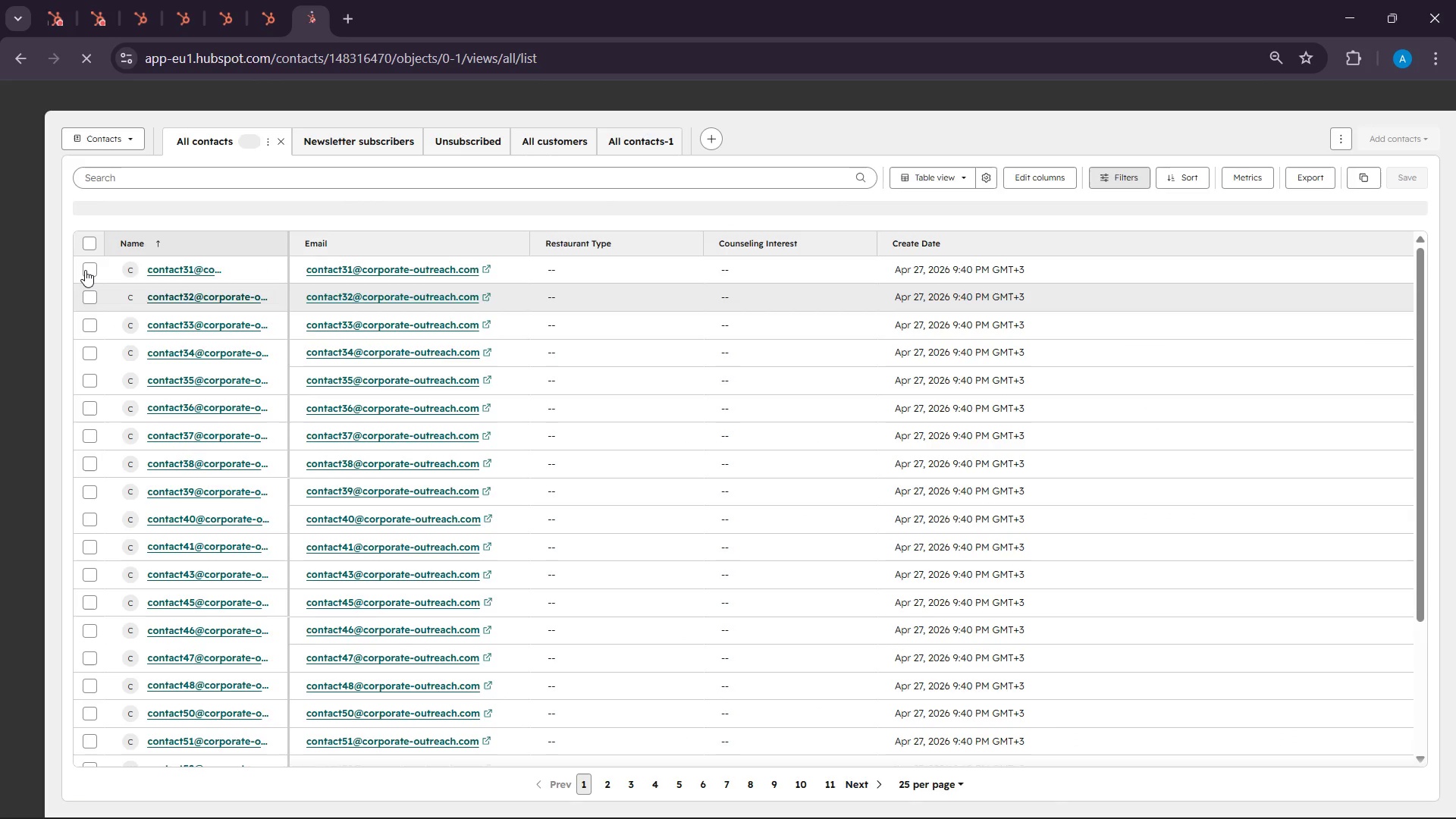 
left_click([85, 270])
 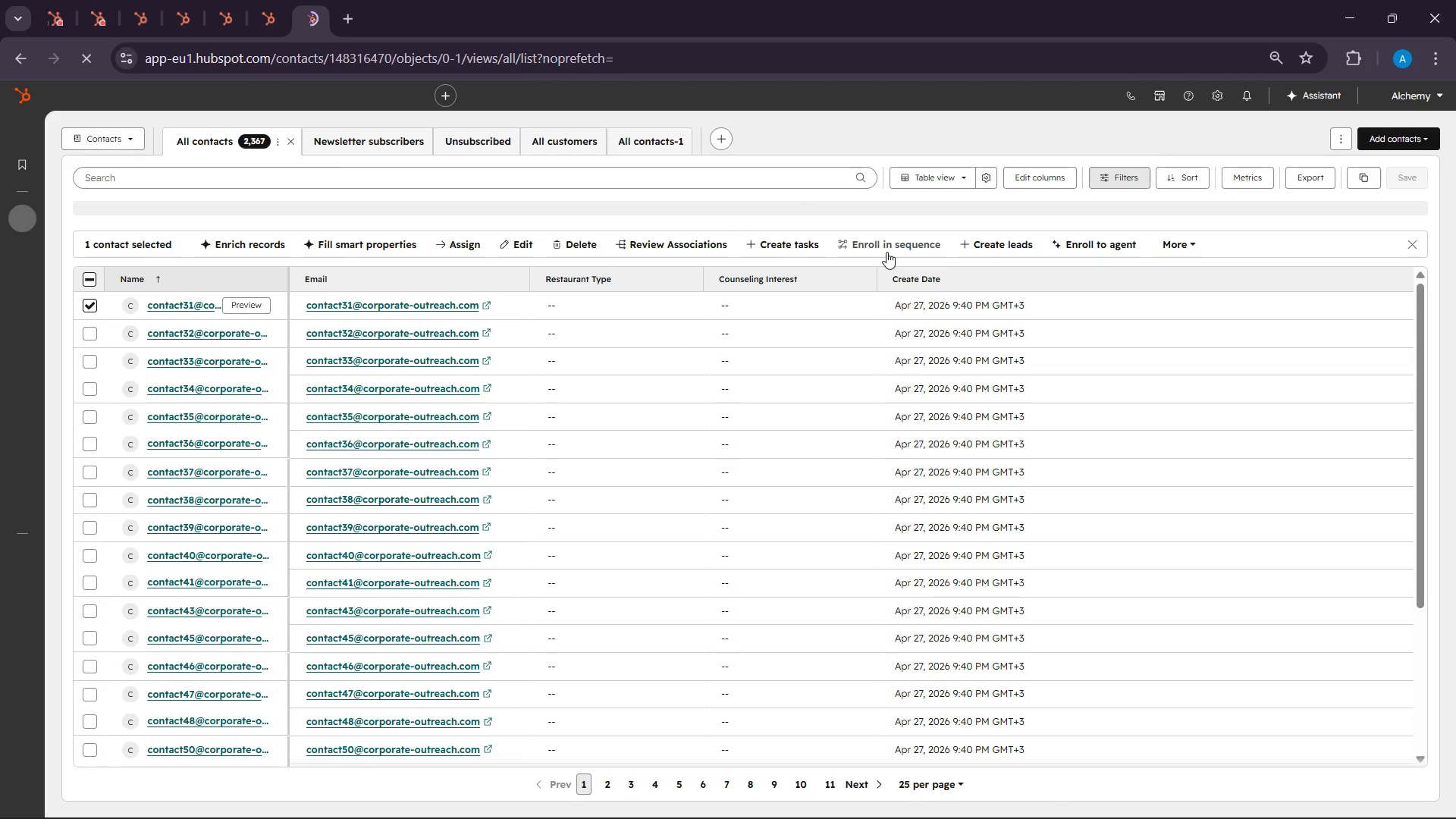 
left_click([1194, 243])
 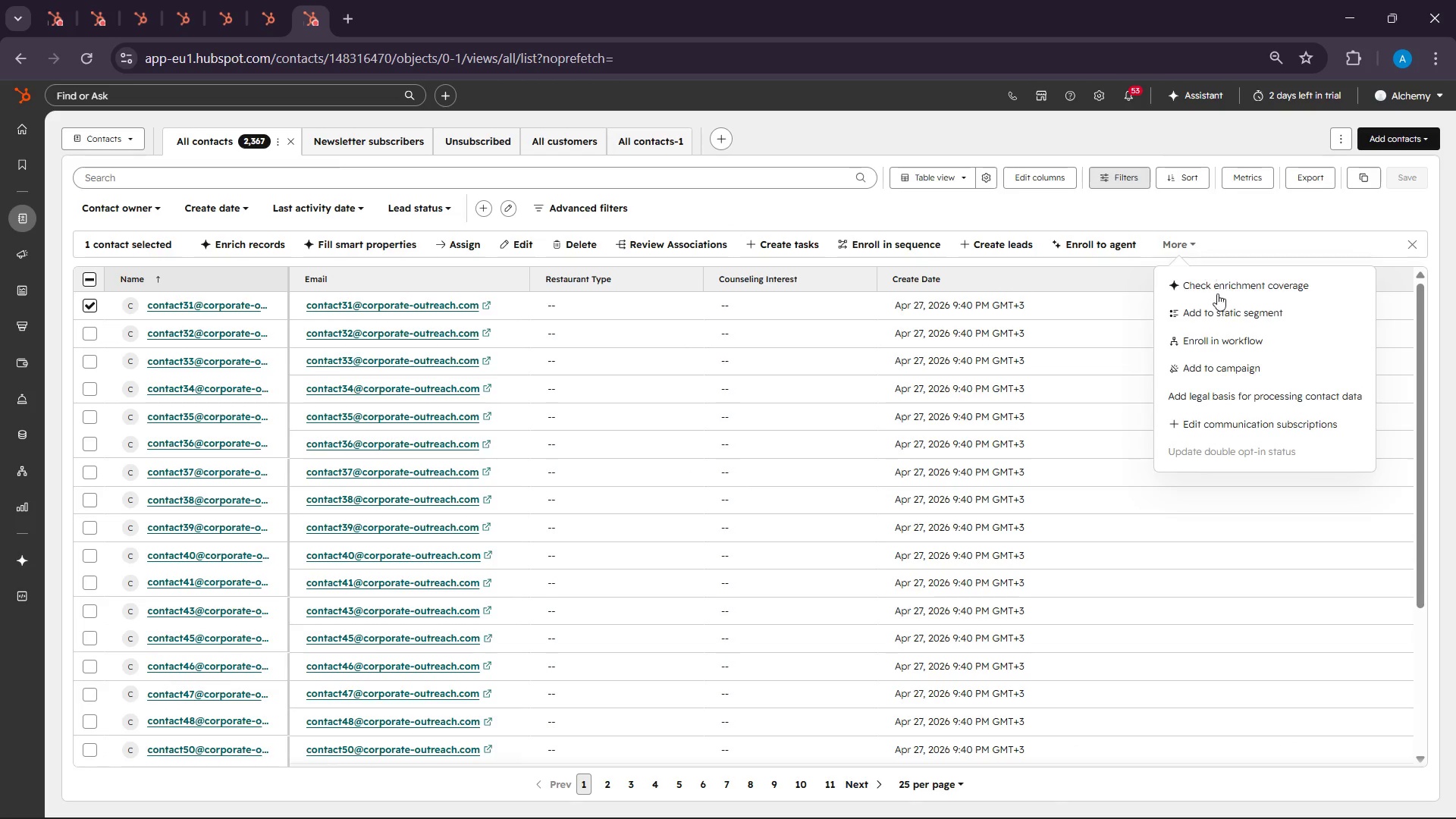 
left_click([1219, 347])
 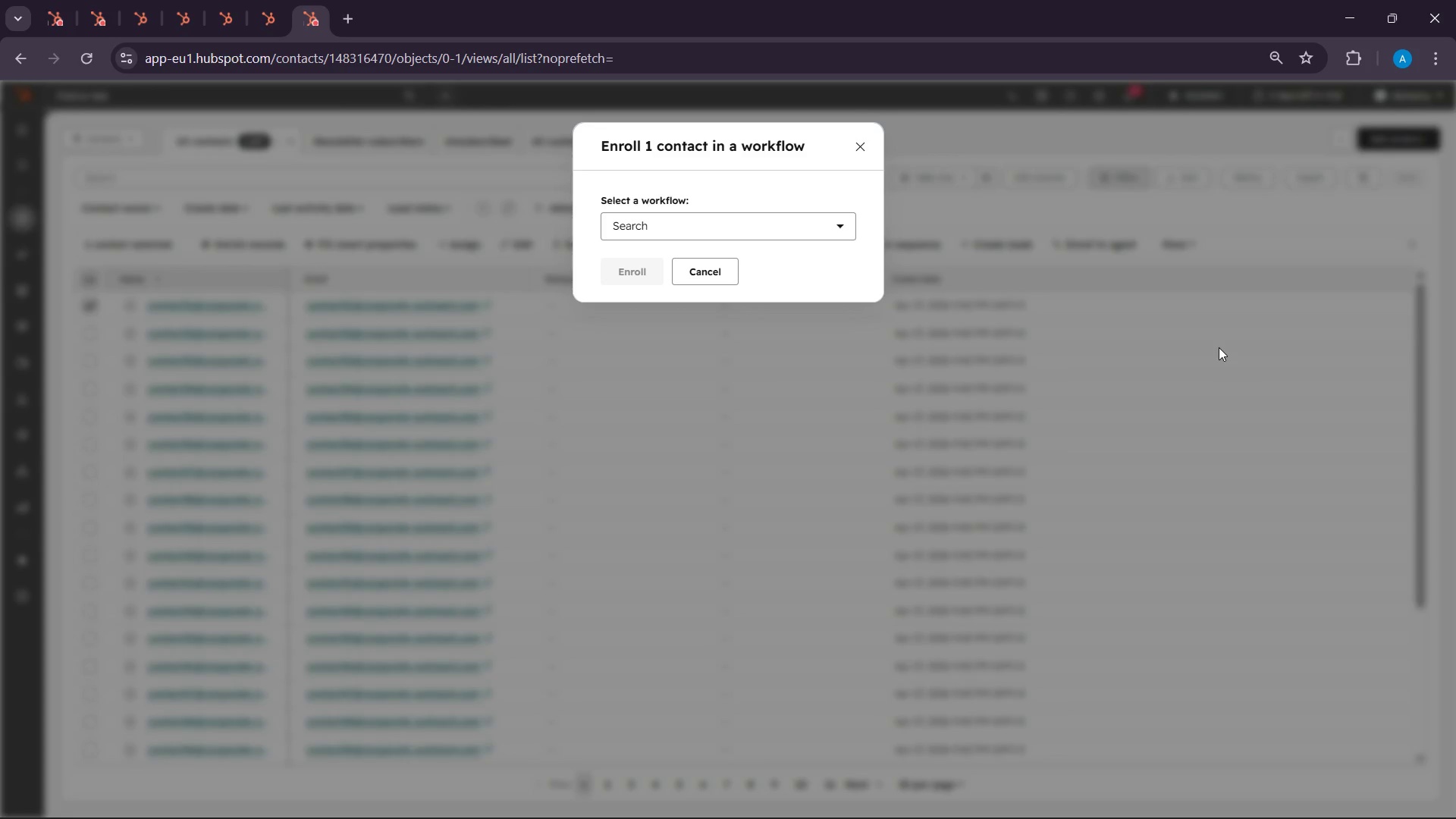 
wait(7.09)
 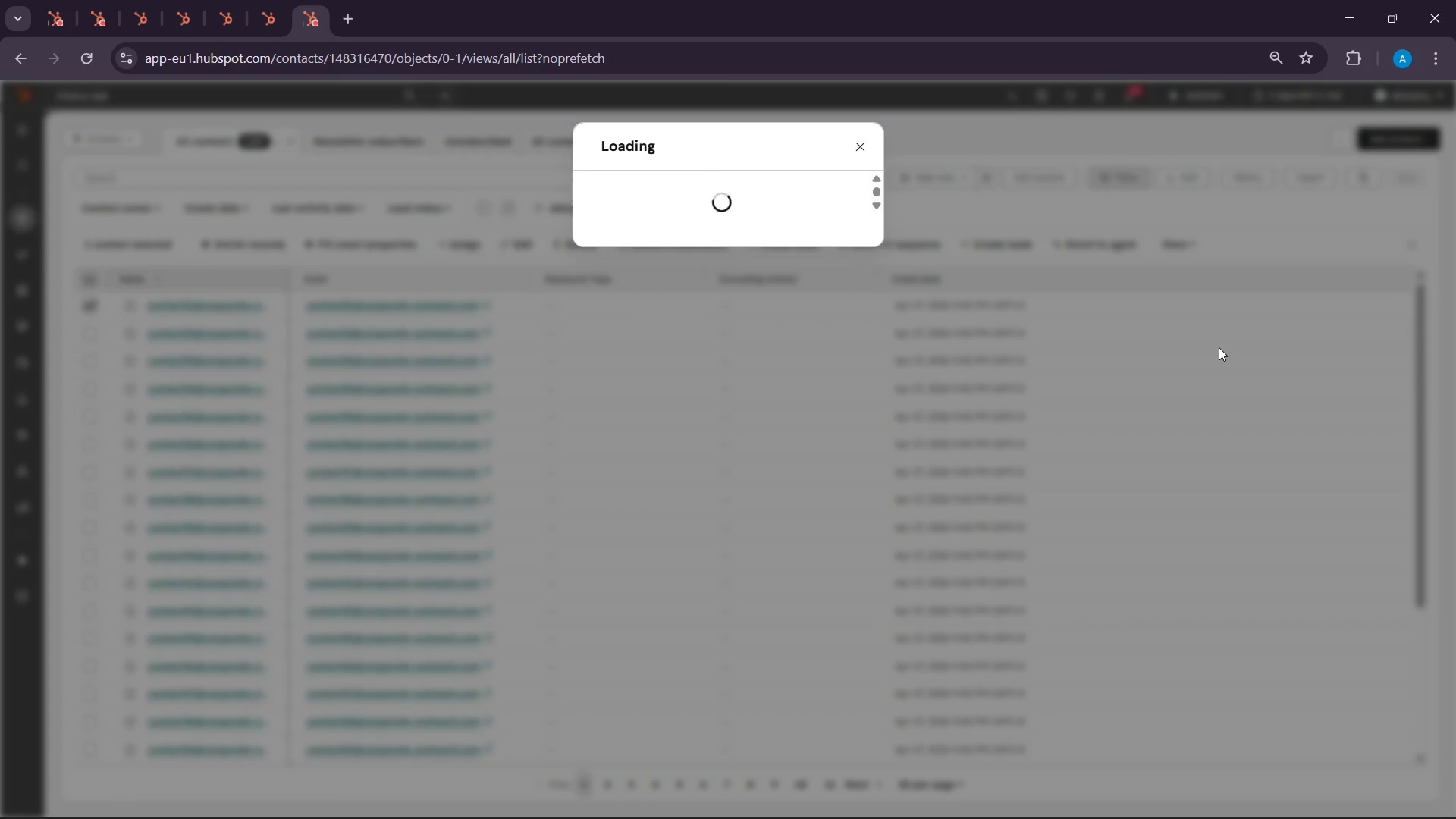 
left_click([770, 256])
 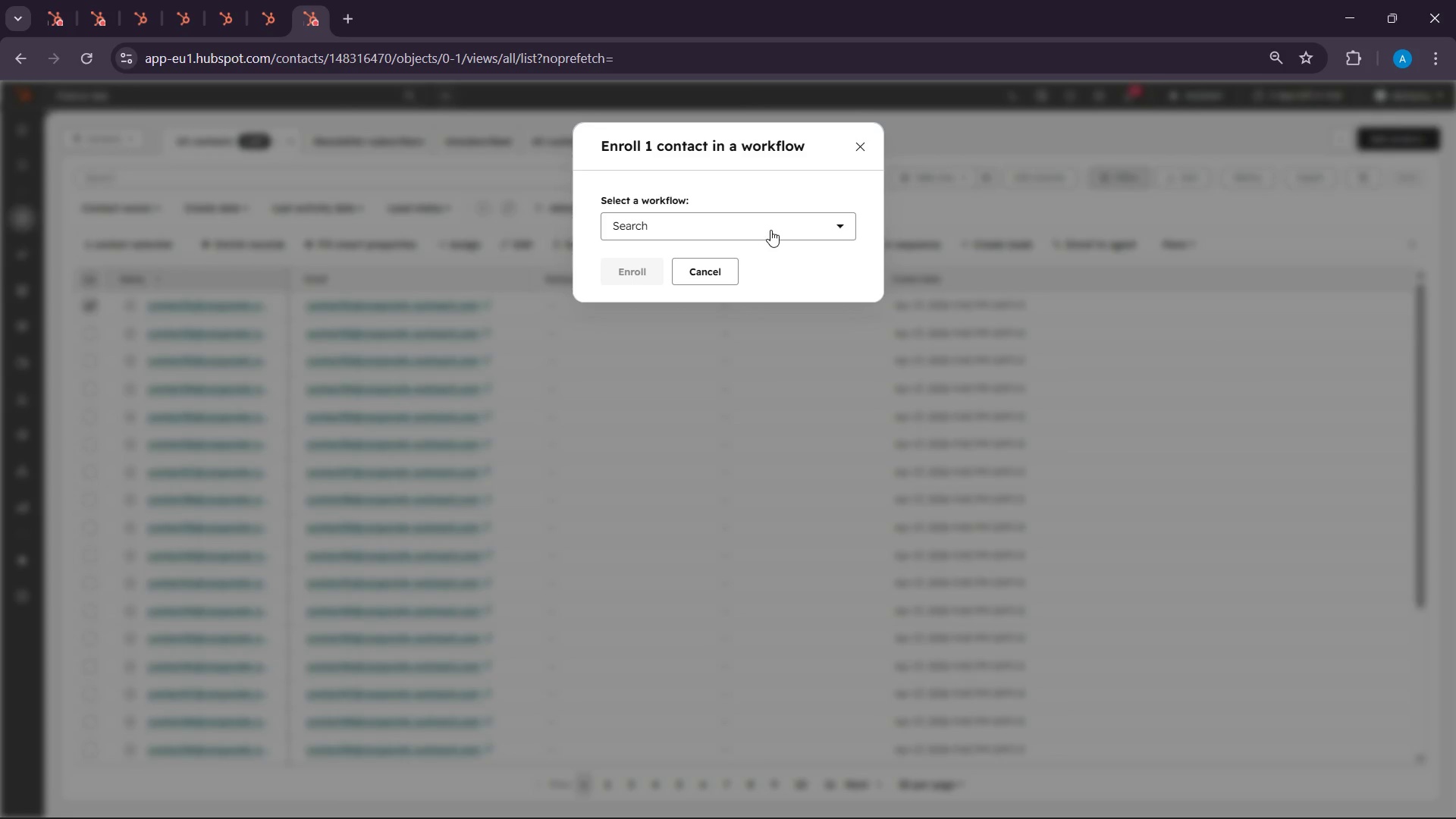 
left_click([770, 230])
 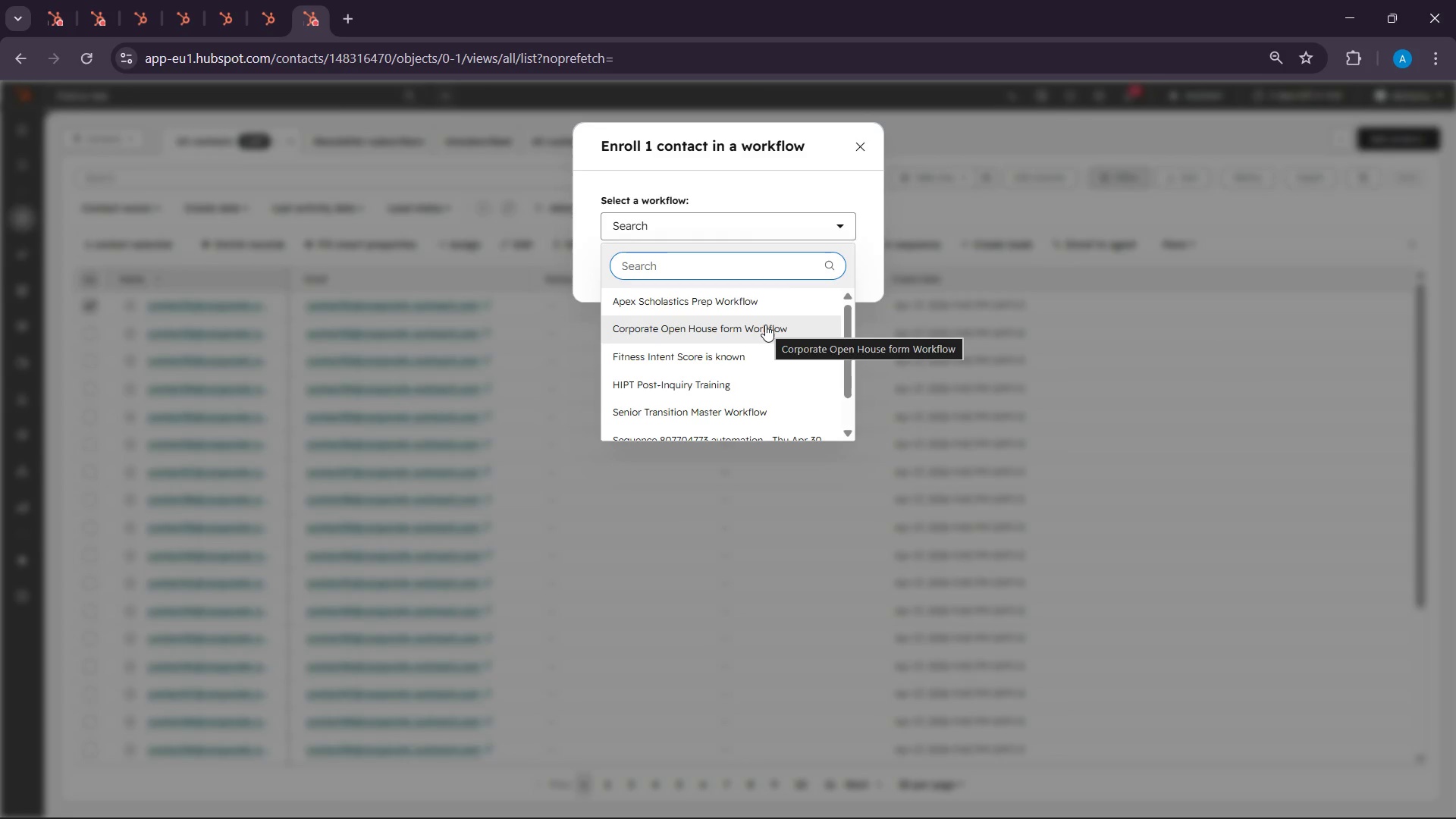 
left_click([758, 303])
 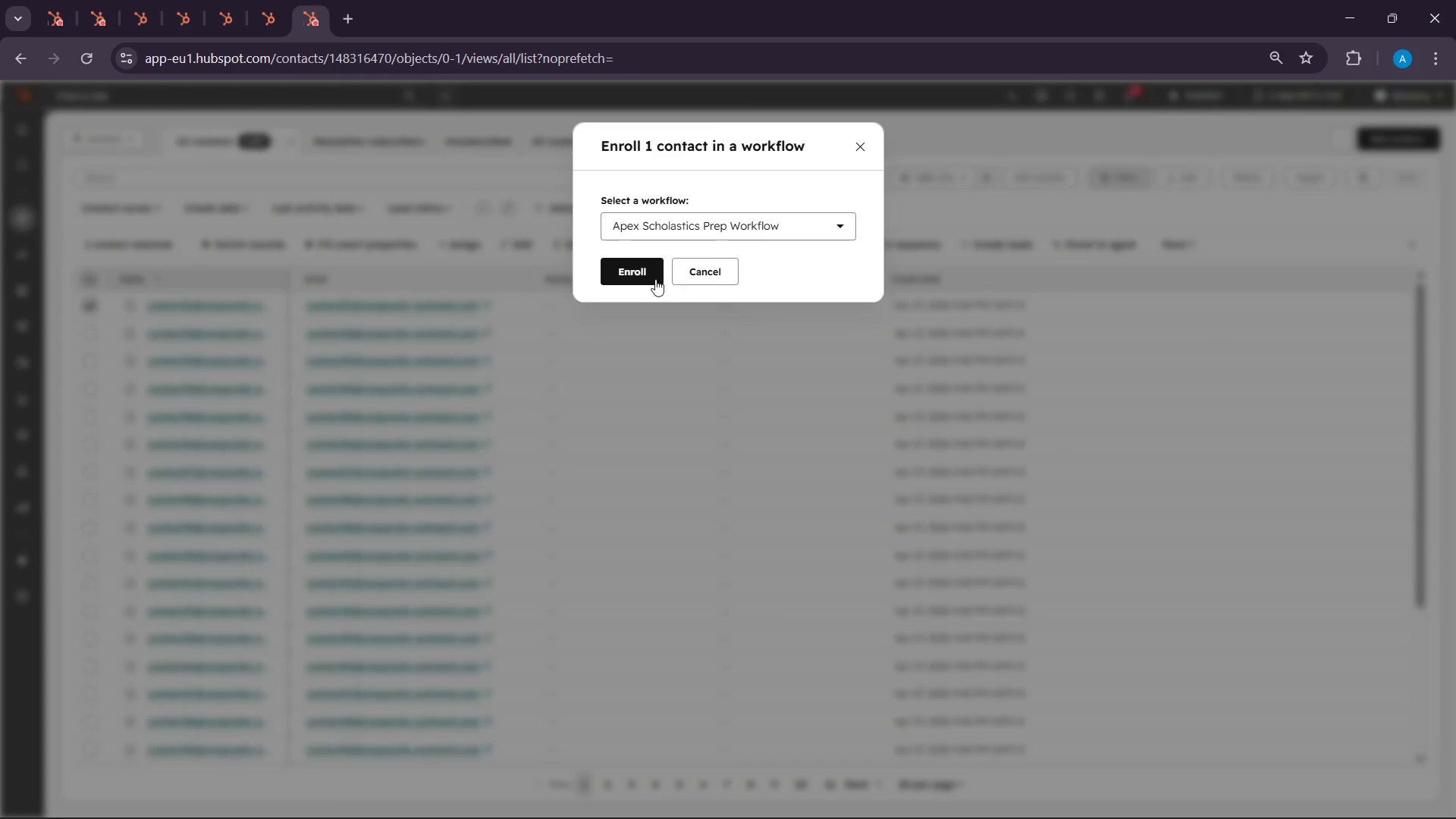 
double_click([650, 277])
 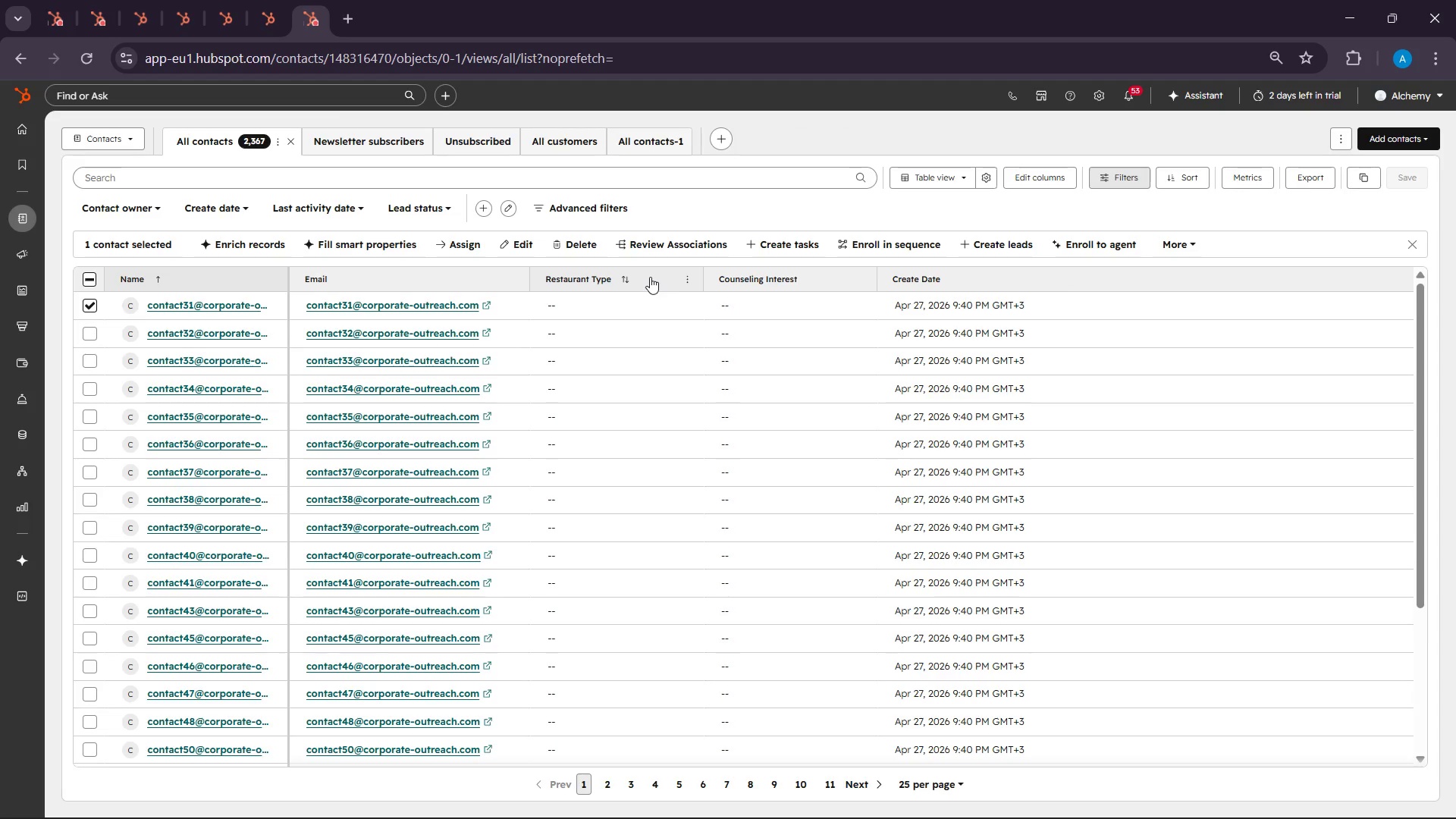 
wait(67.03)
 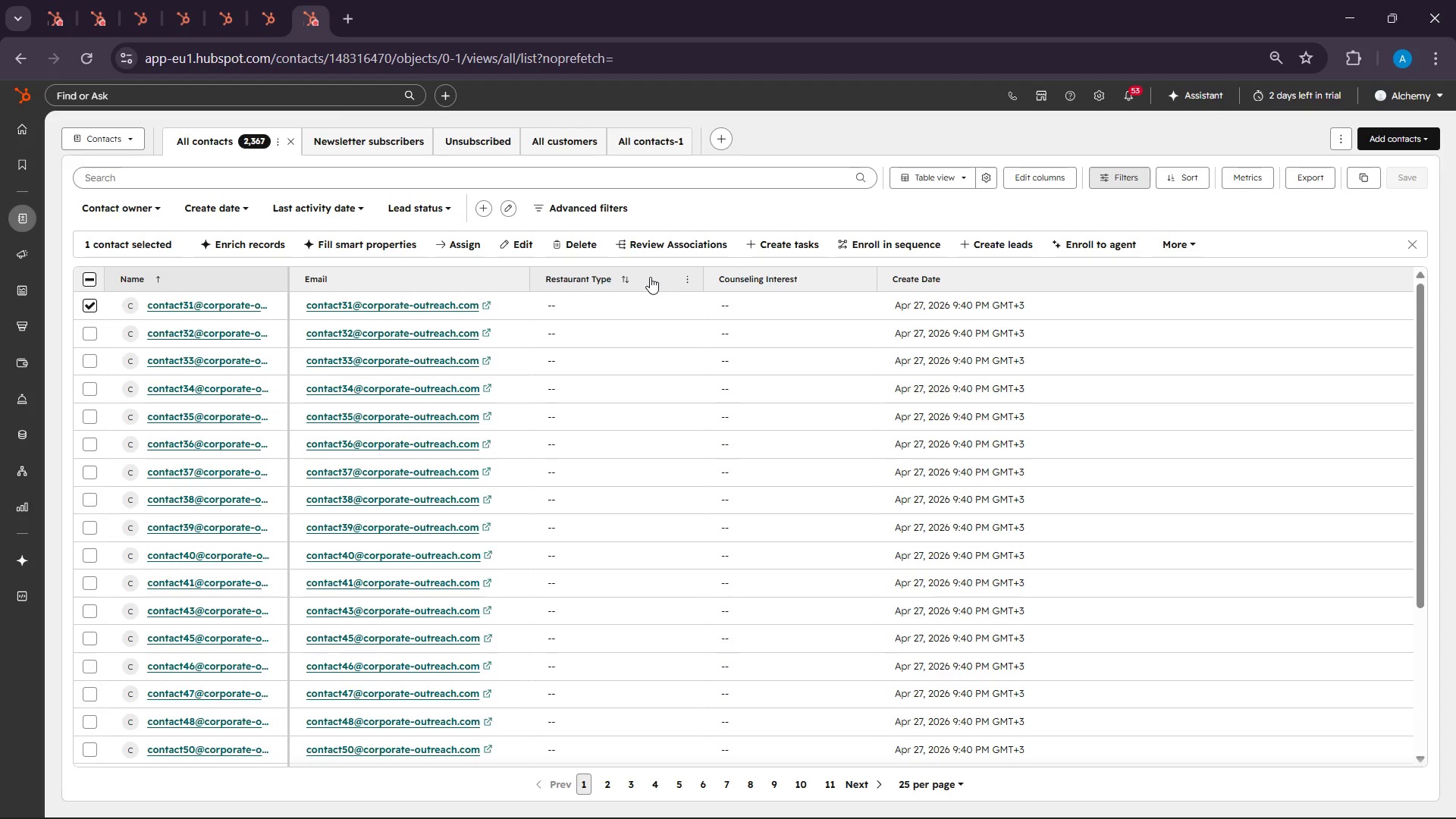 
left_click([249, 309])
 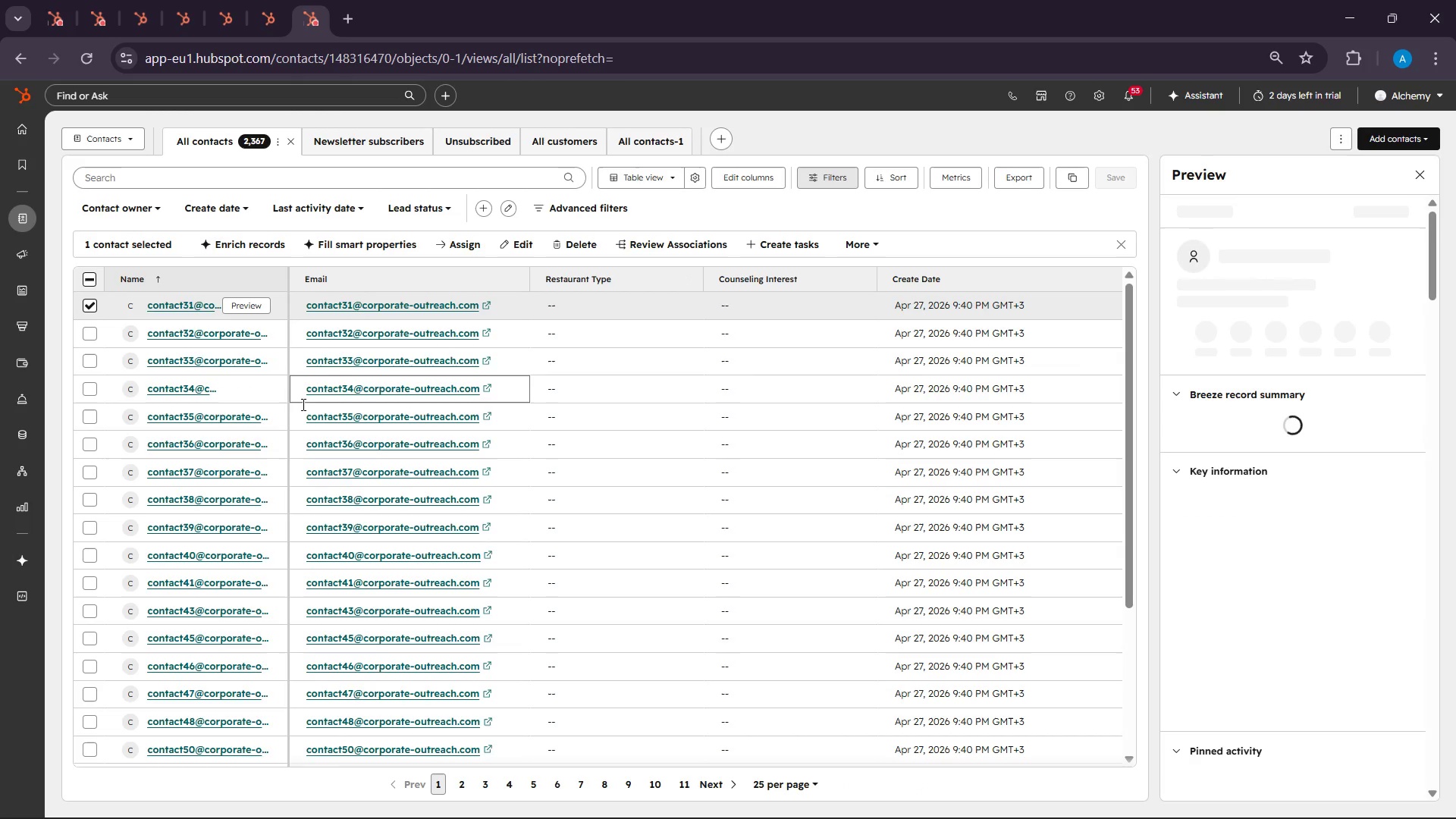 
left_click([180, 306])
 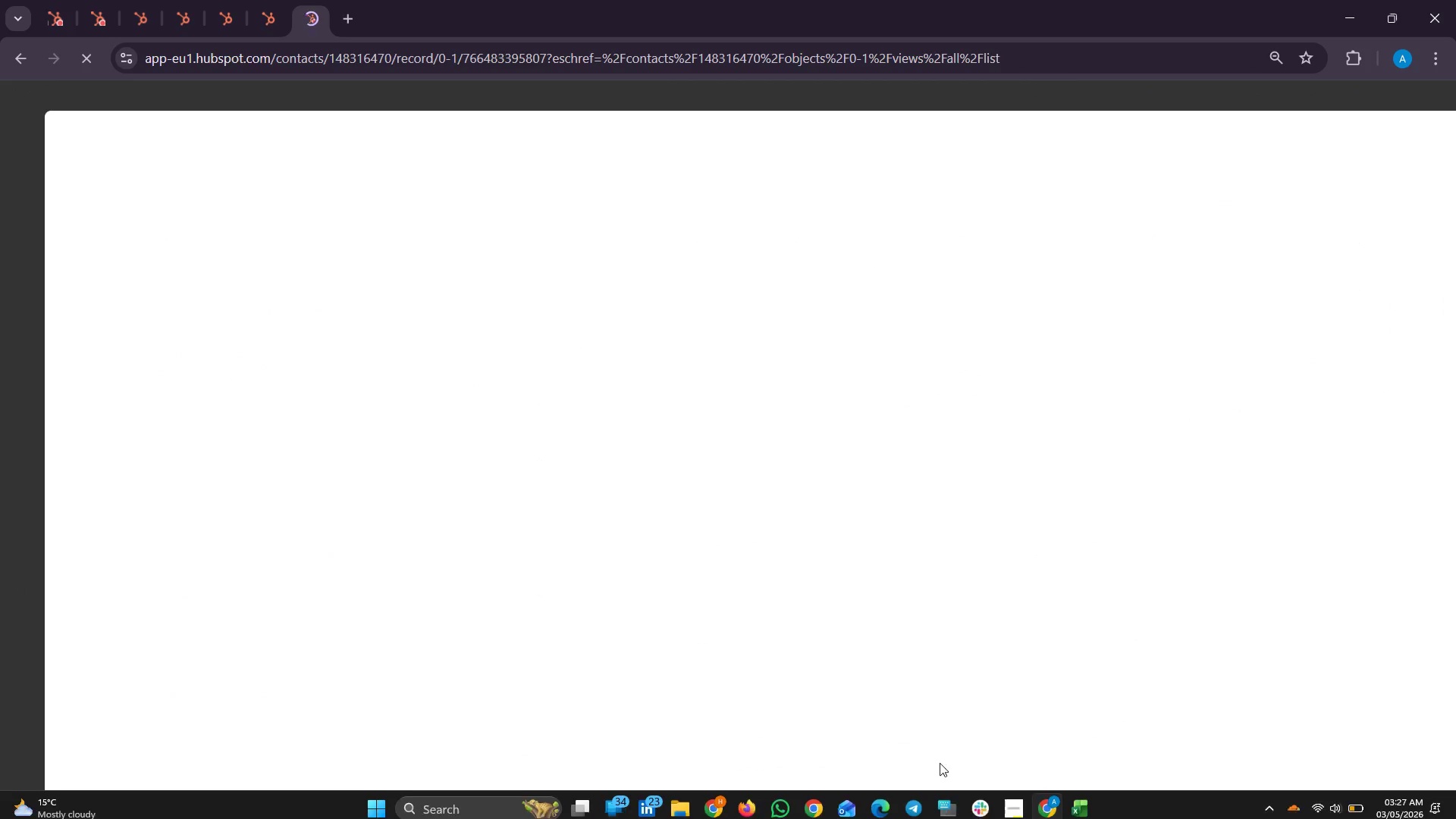 
left_click([1013, 801])